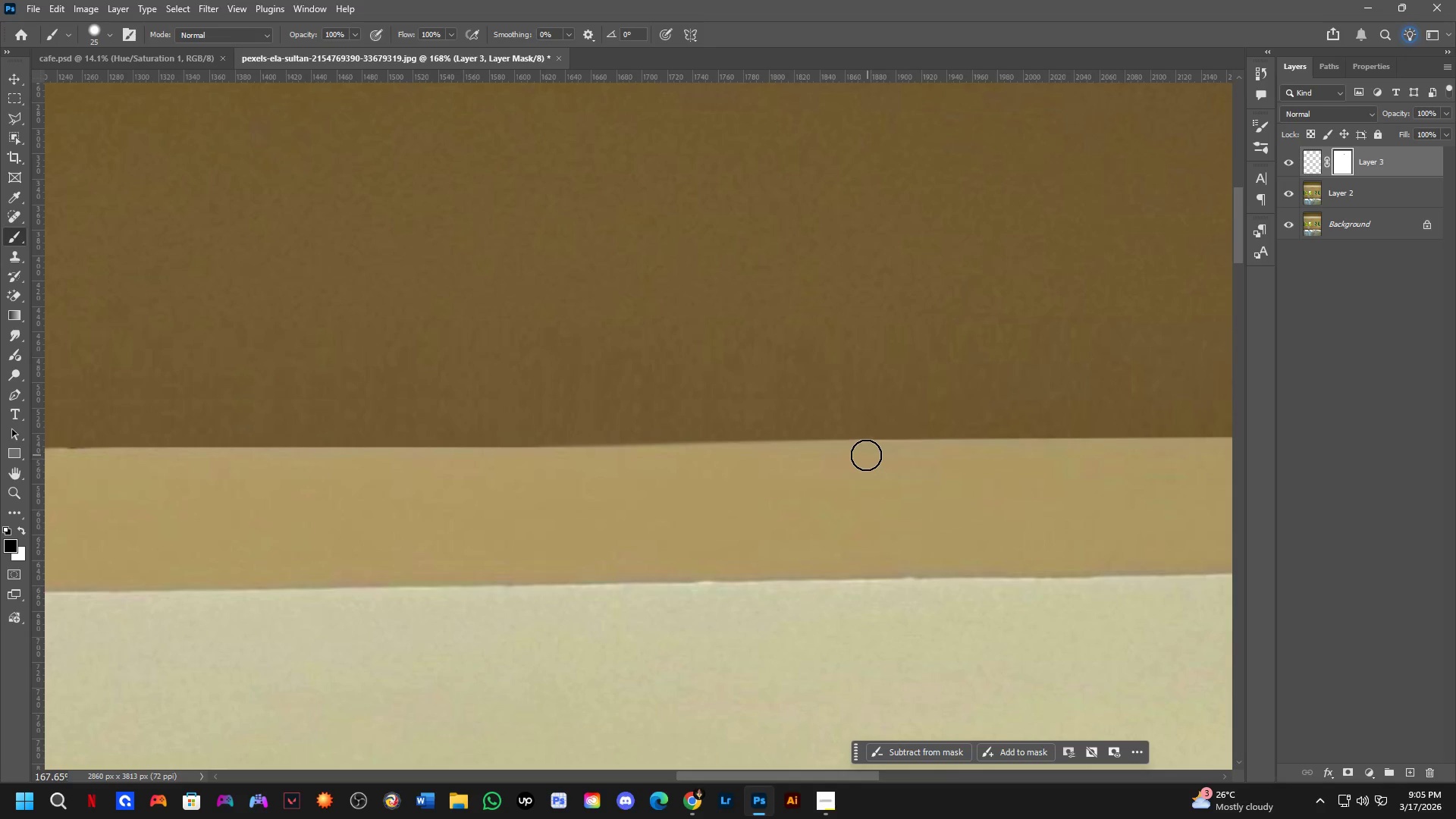 
key(Shift+ShiftLeft)
 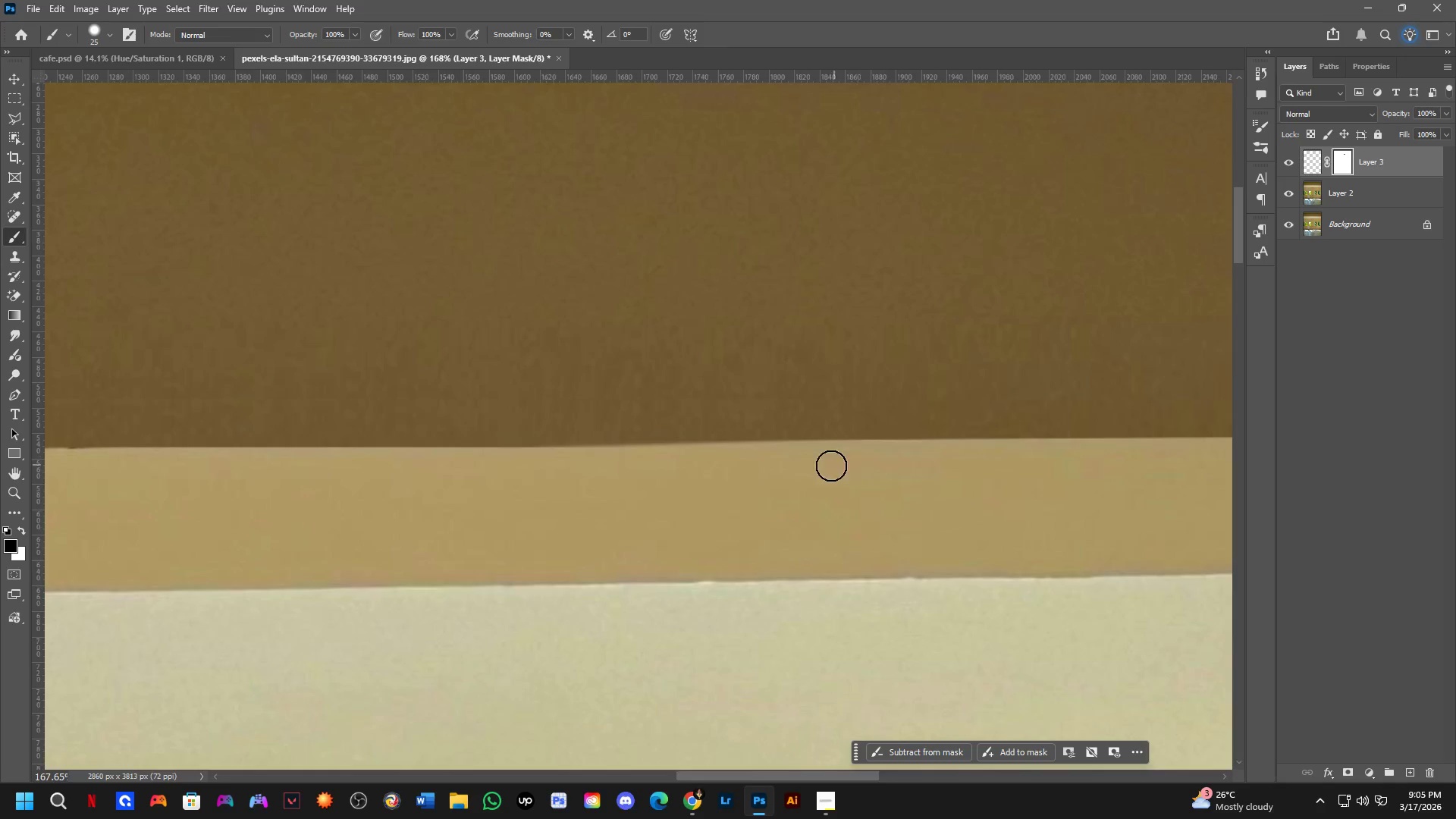 
hold_key(key=Space, duration=0.5)
 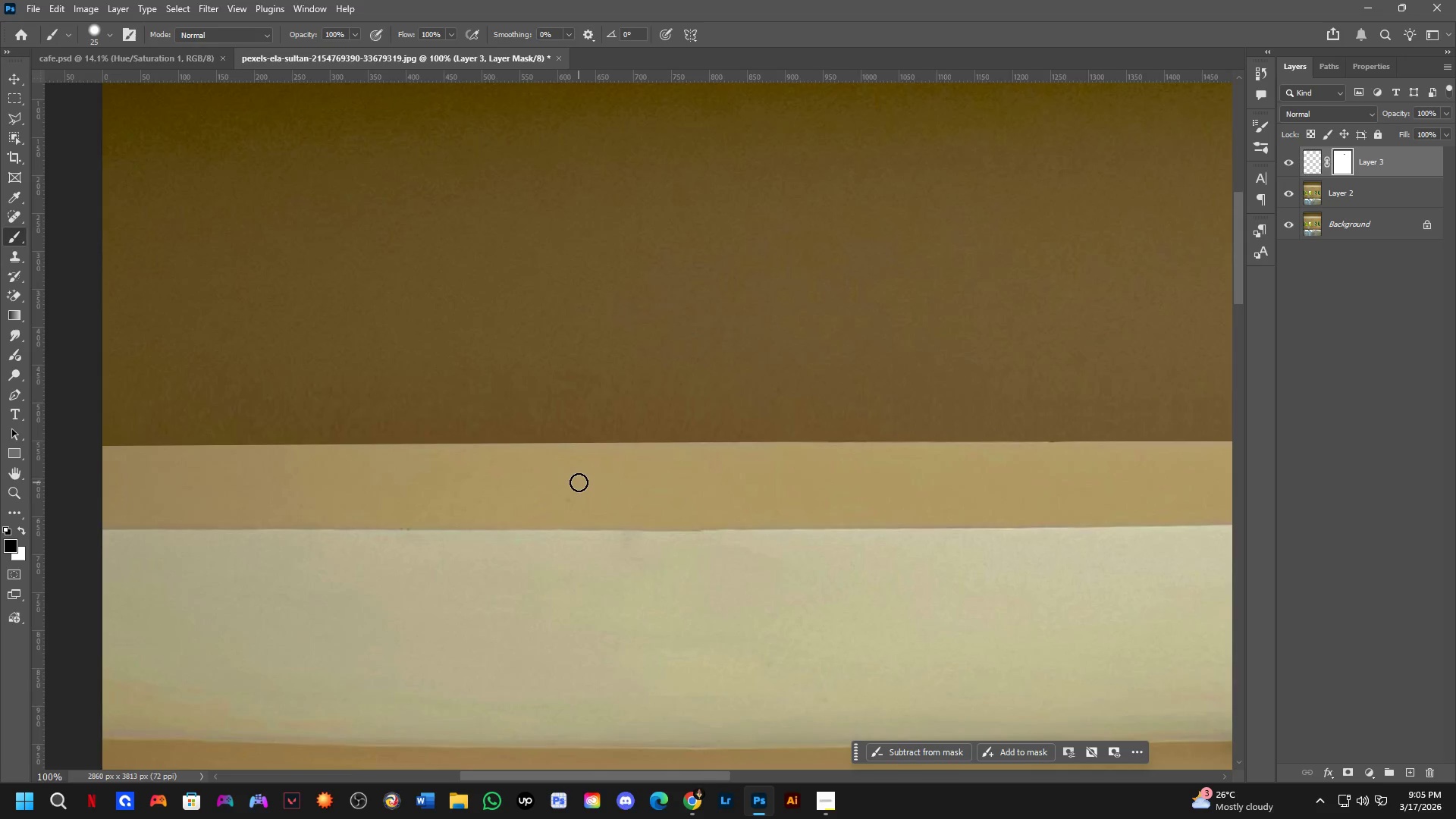 
left_click_drag(start_coordinate=[669, 549], to_coordinate=[729, 556])
 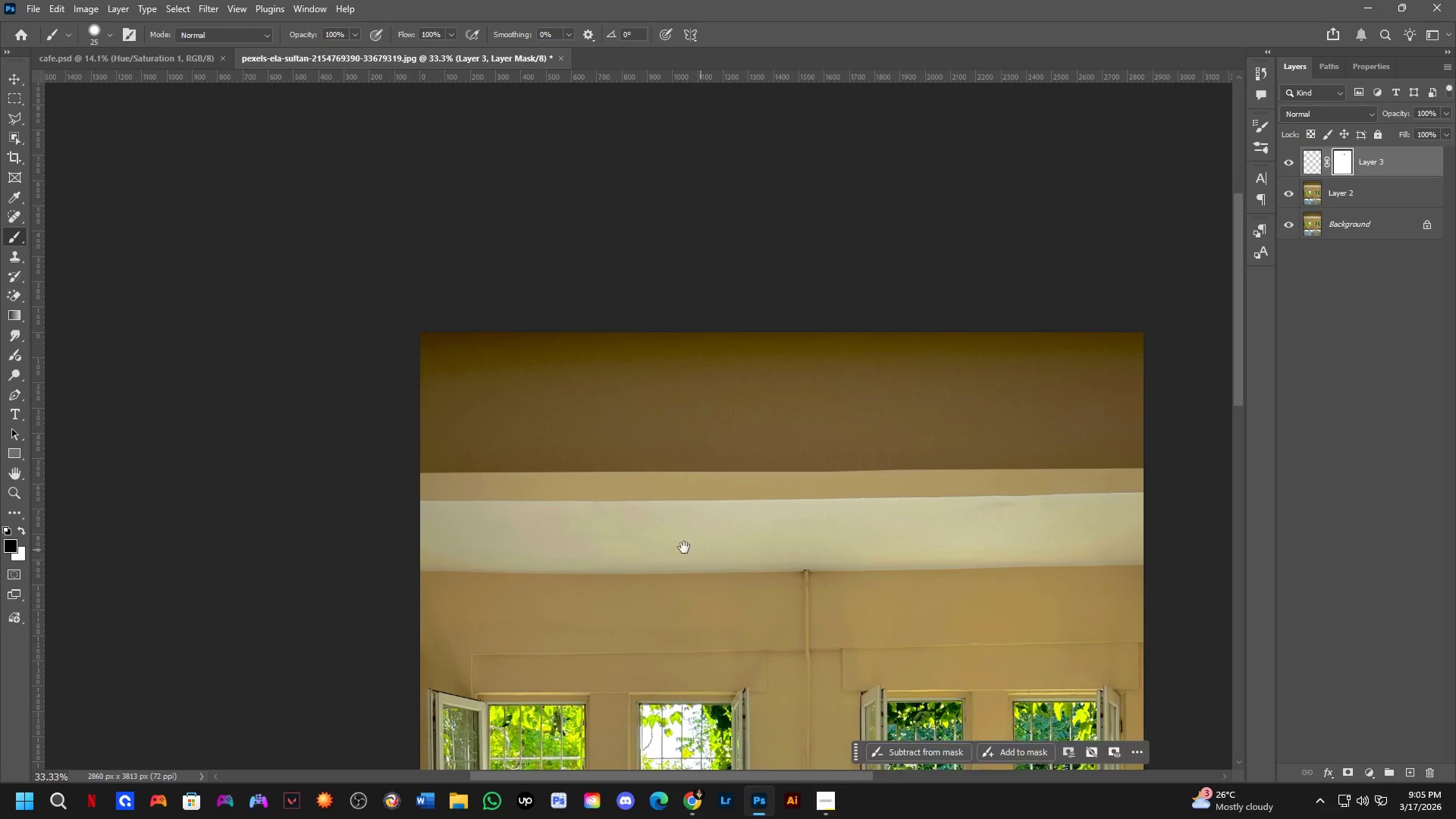 
scroll: coordinate [827, 469], scroll_direction: down, amount: 4.0
 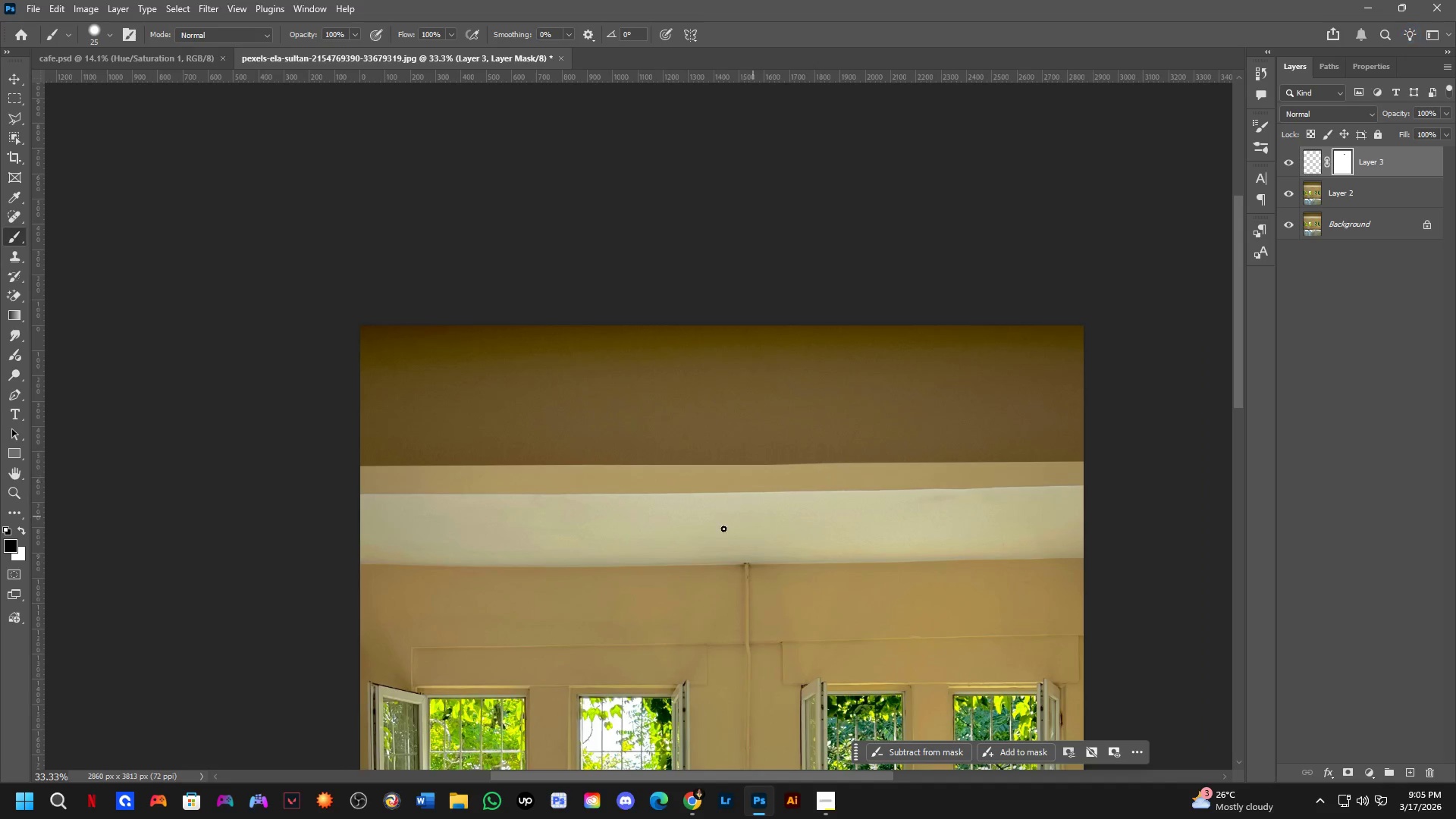 
key(Shift+ShiftLeft)
 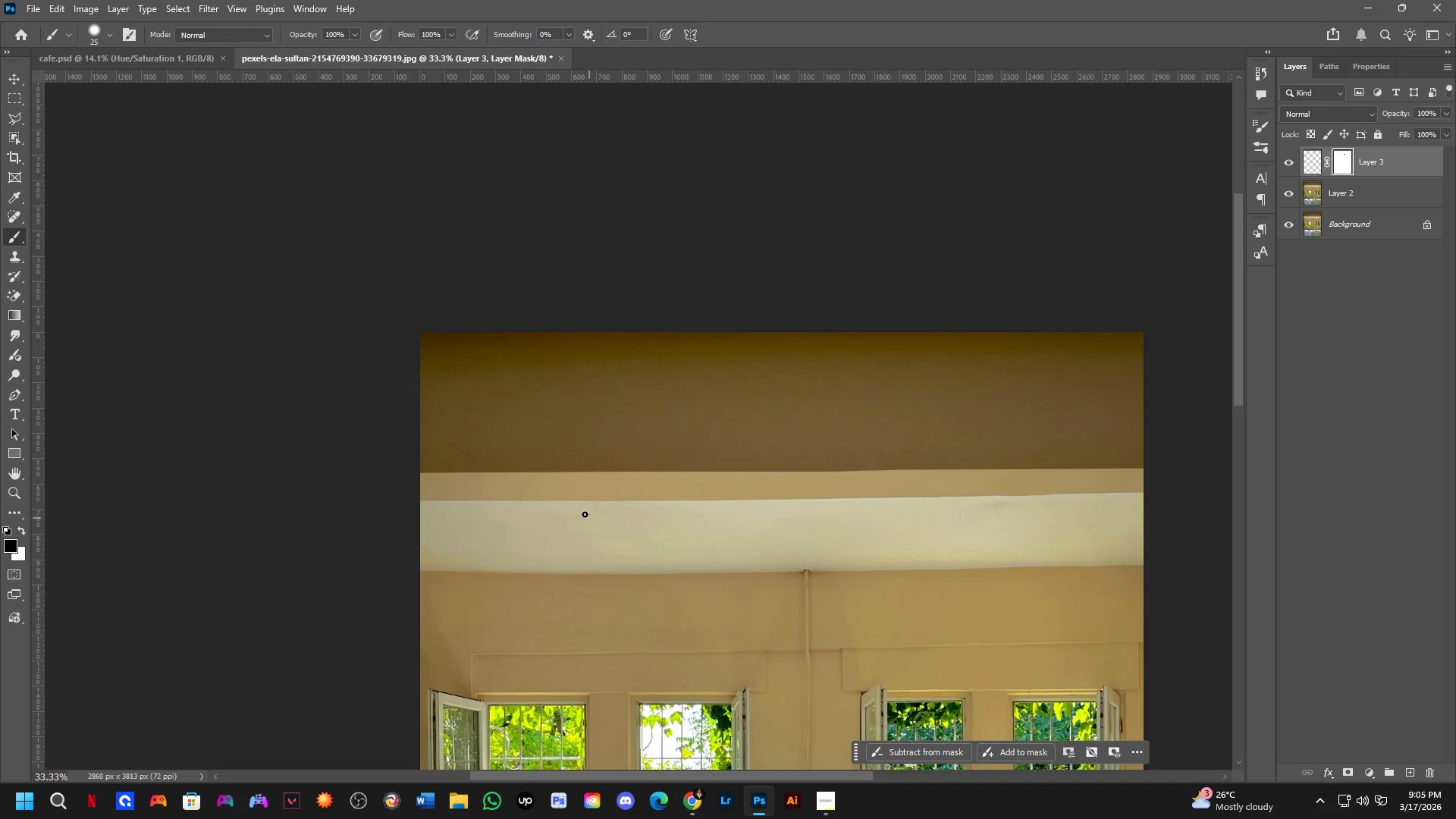 
hold_key(key=Space, duration=0.55)
 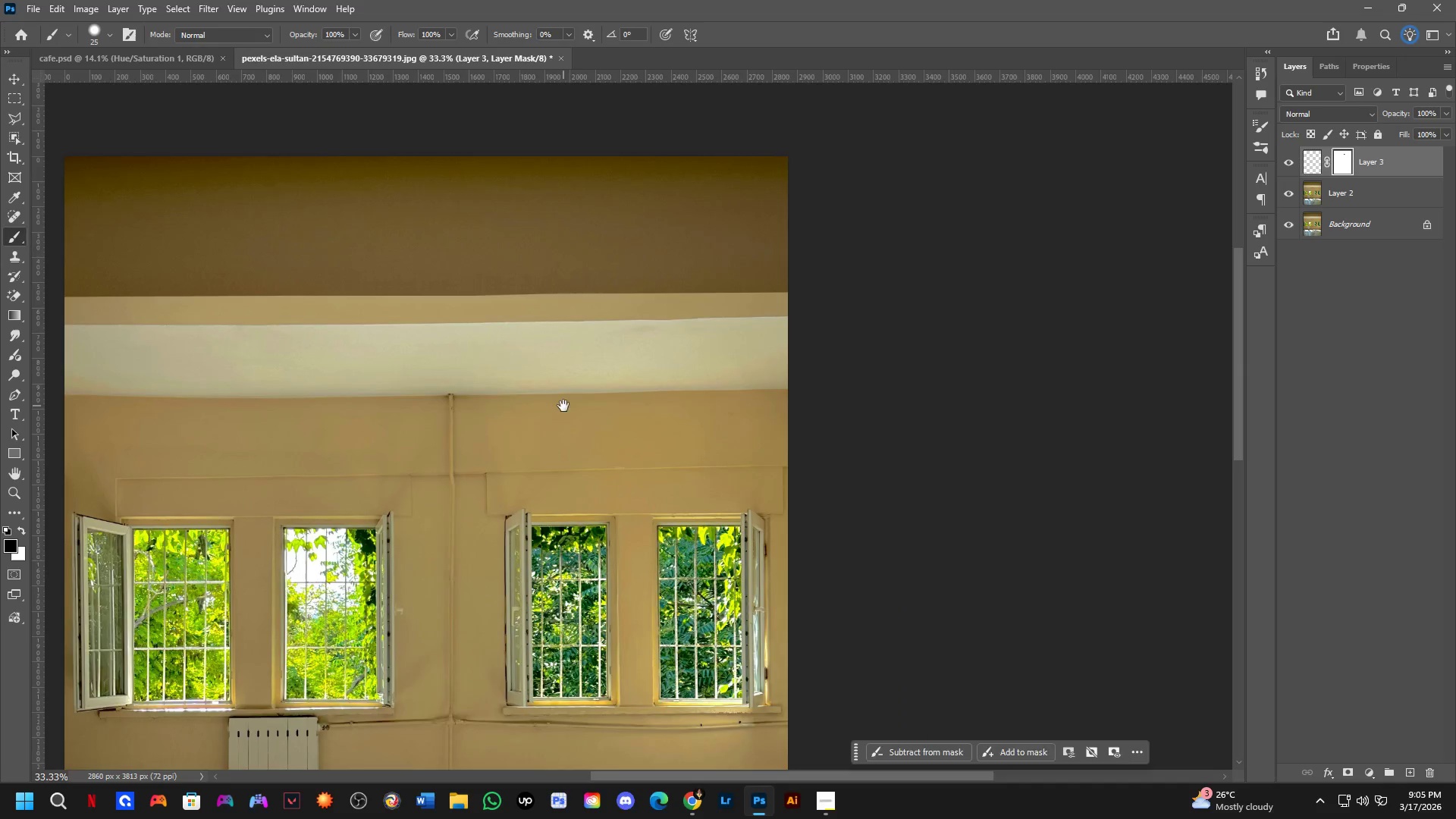 
left_click_drag(start_coordinate=[911, 556], to_coordinate=[340, 325])
 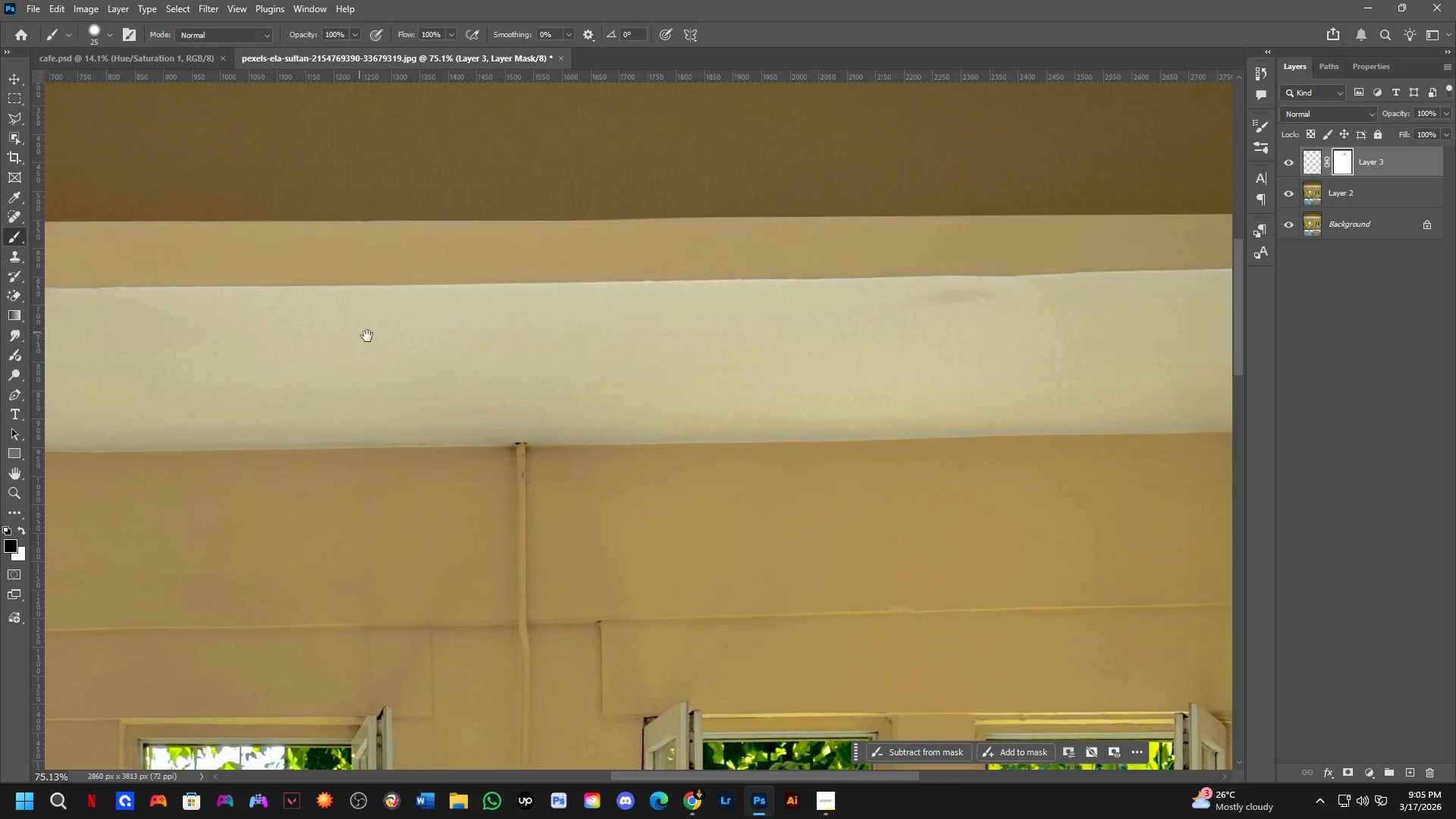 
scroll: coordinate [579, 482], scroll_direction: none, amount: 0.0
 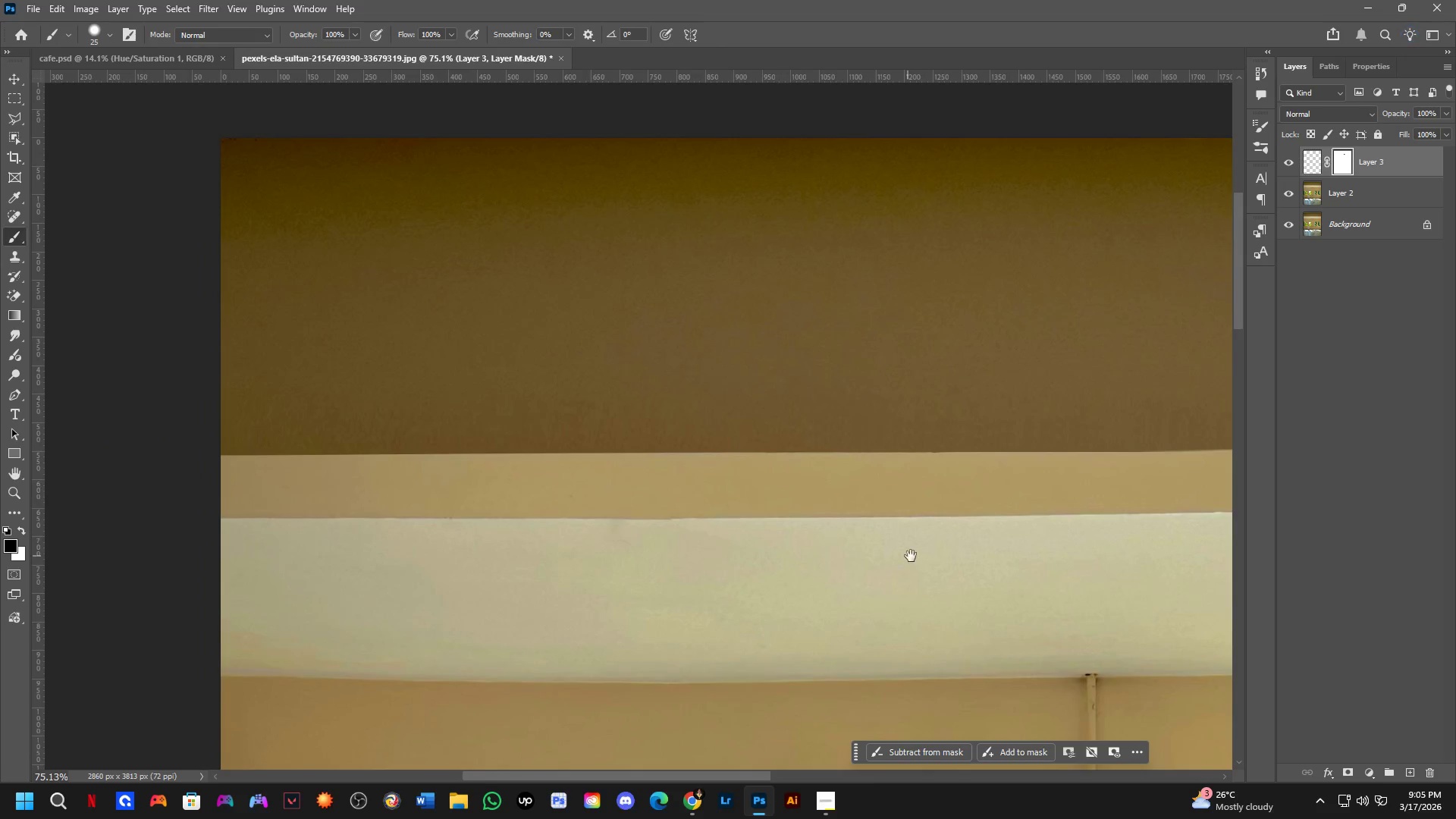 
key(Shift+ShiftLeft)
 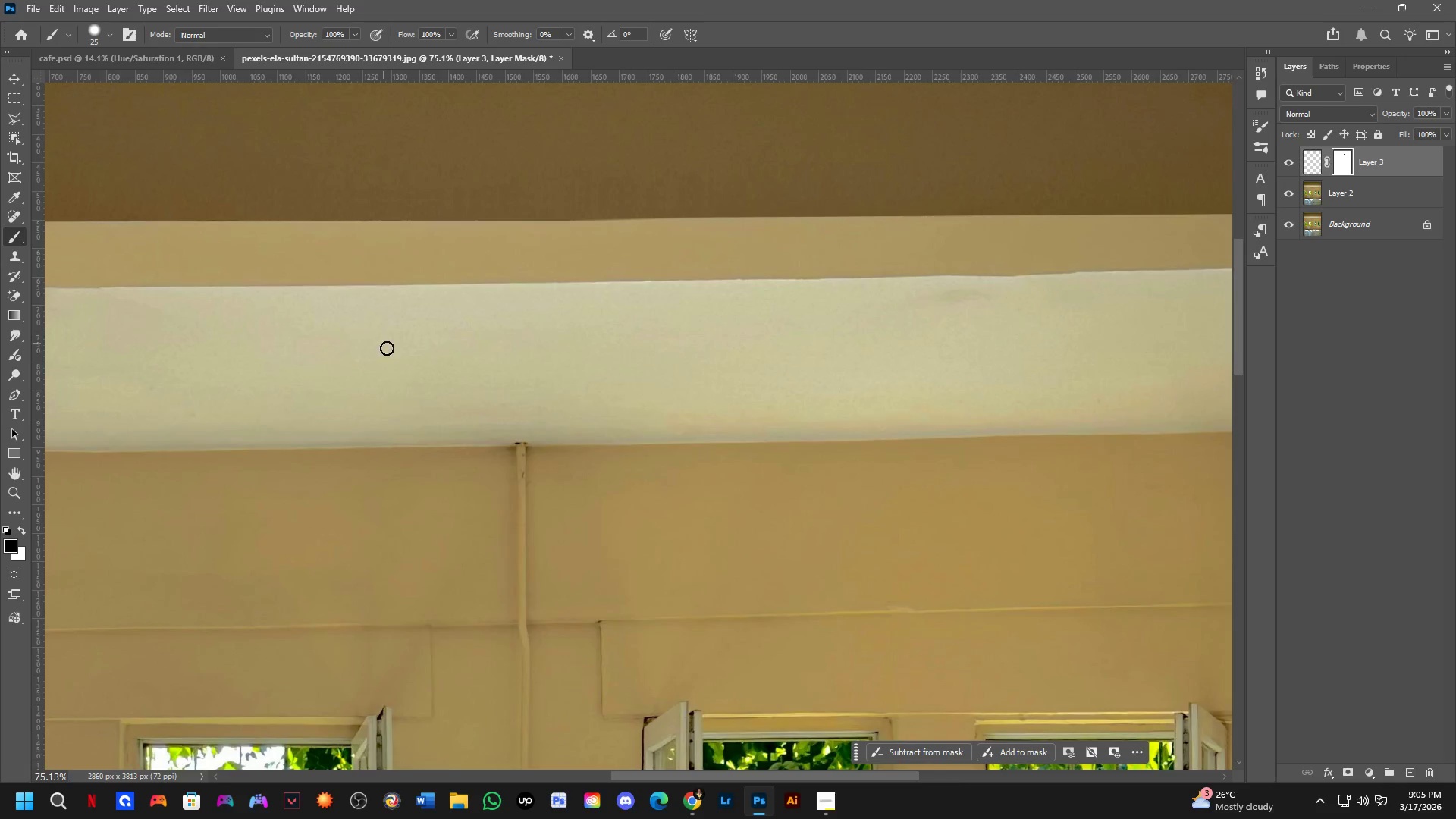 
hold_key(key=Space, duration=0.48)
 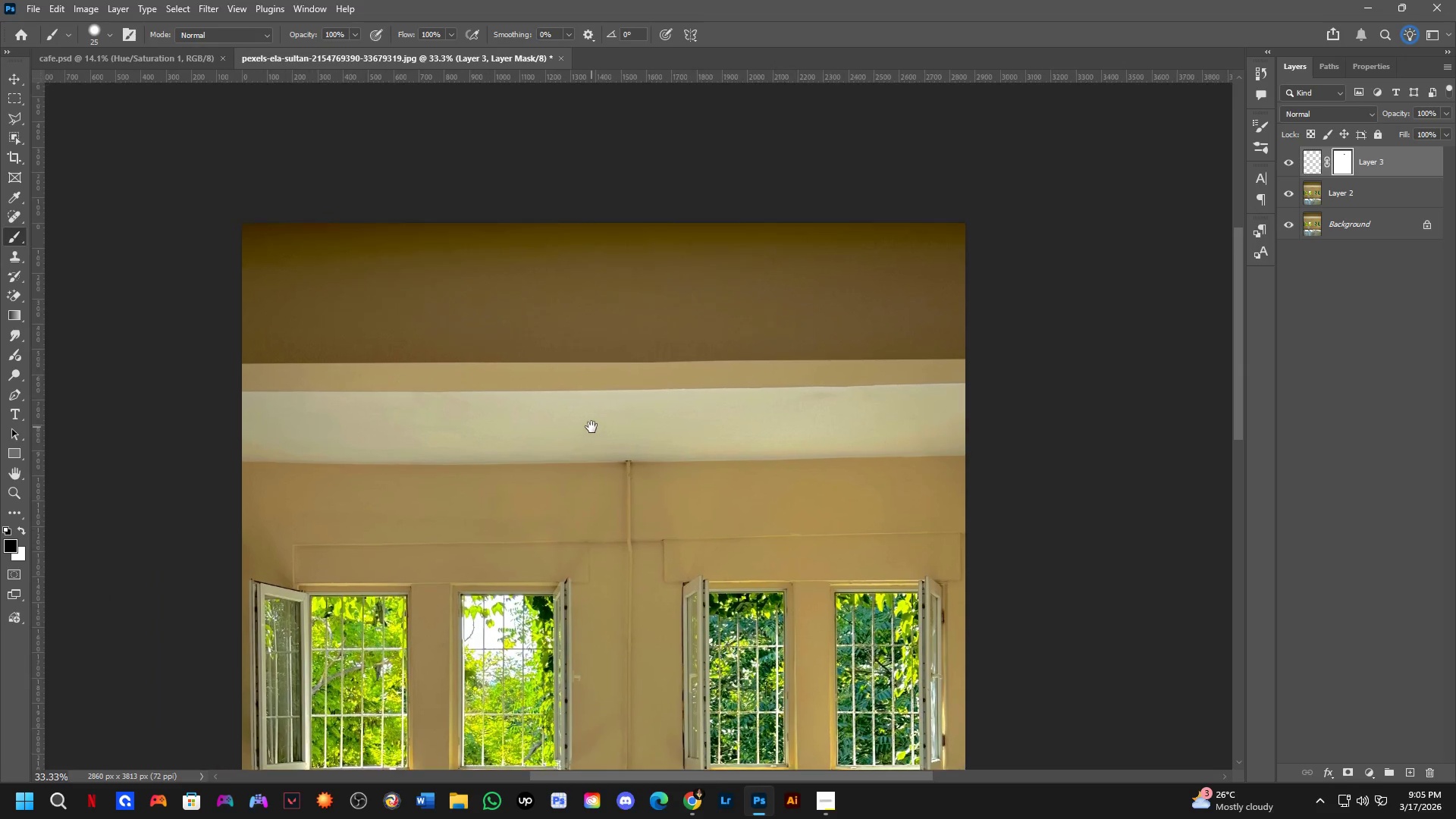 
left_click_drag(start_coordinate=[570, 409], to_coordinate=[723, 452])
 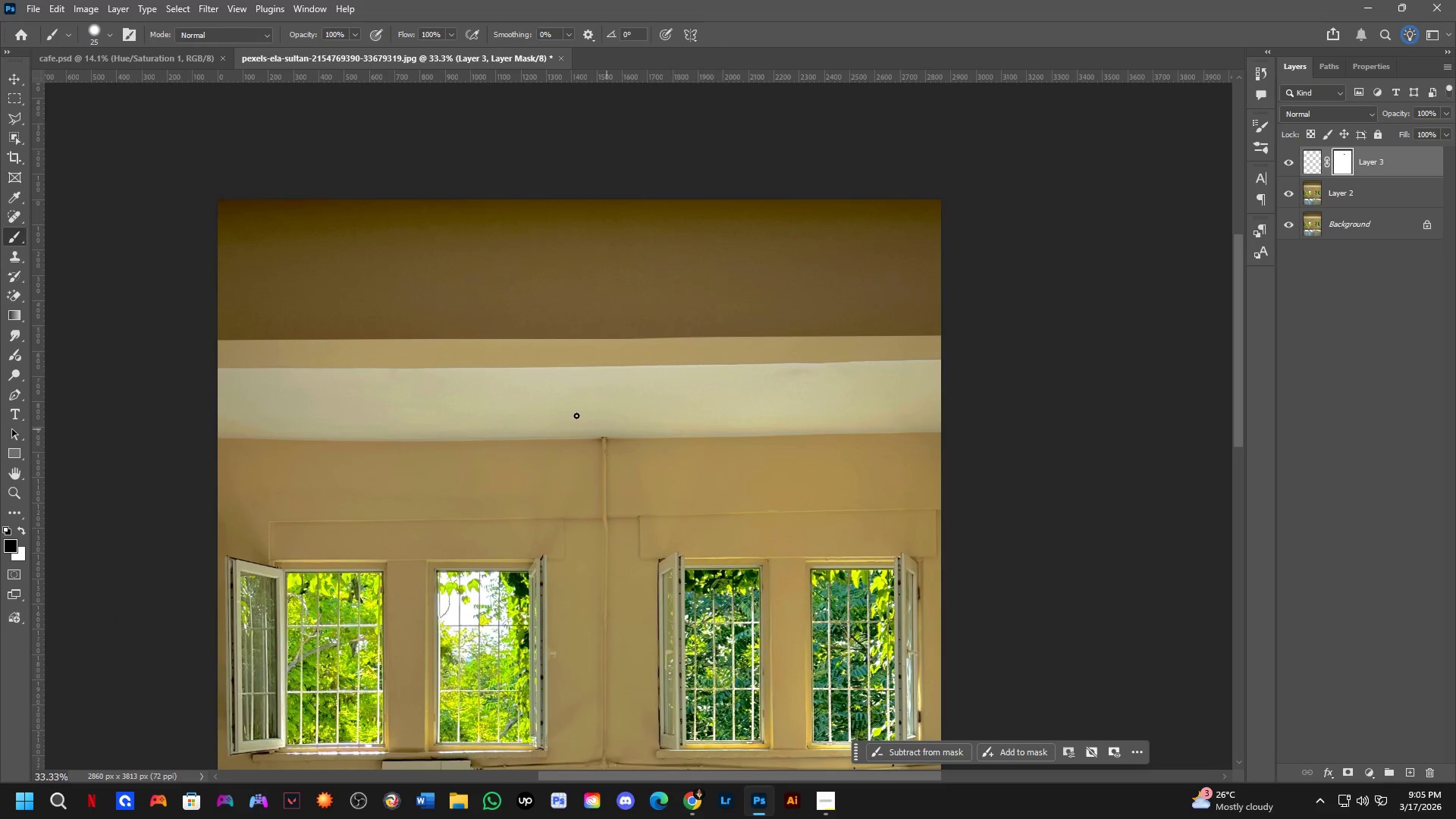 
scroll: coordinate [397, 357], scroll_direction: down, amount: 3.0
 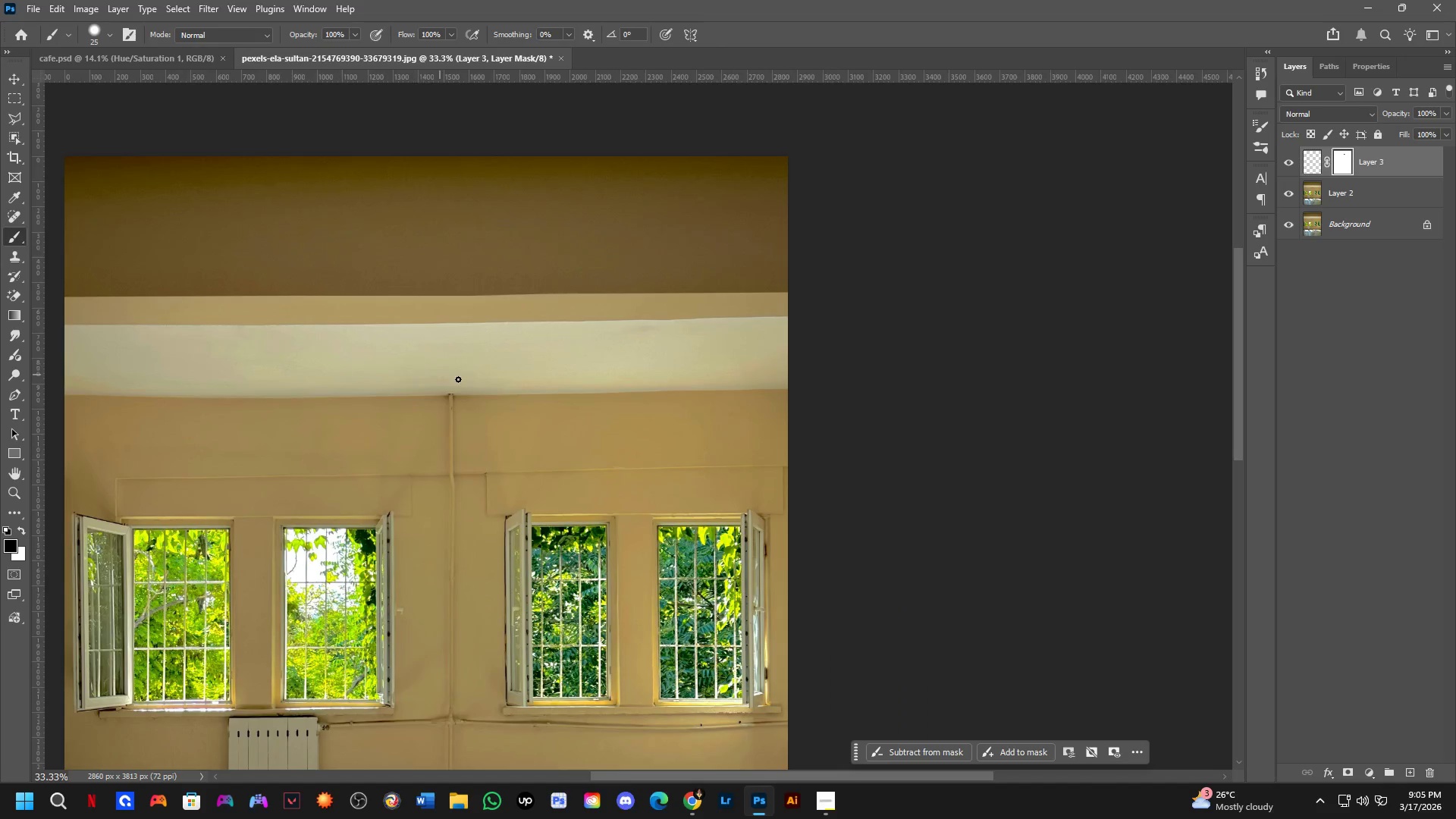 
hold_key(key=Space, duration=0.72)
 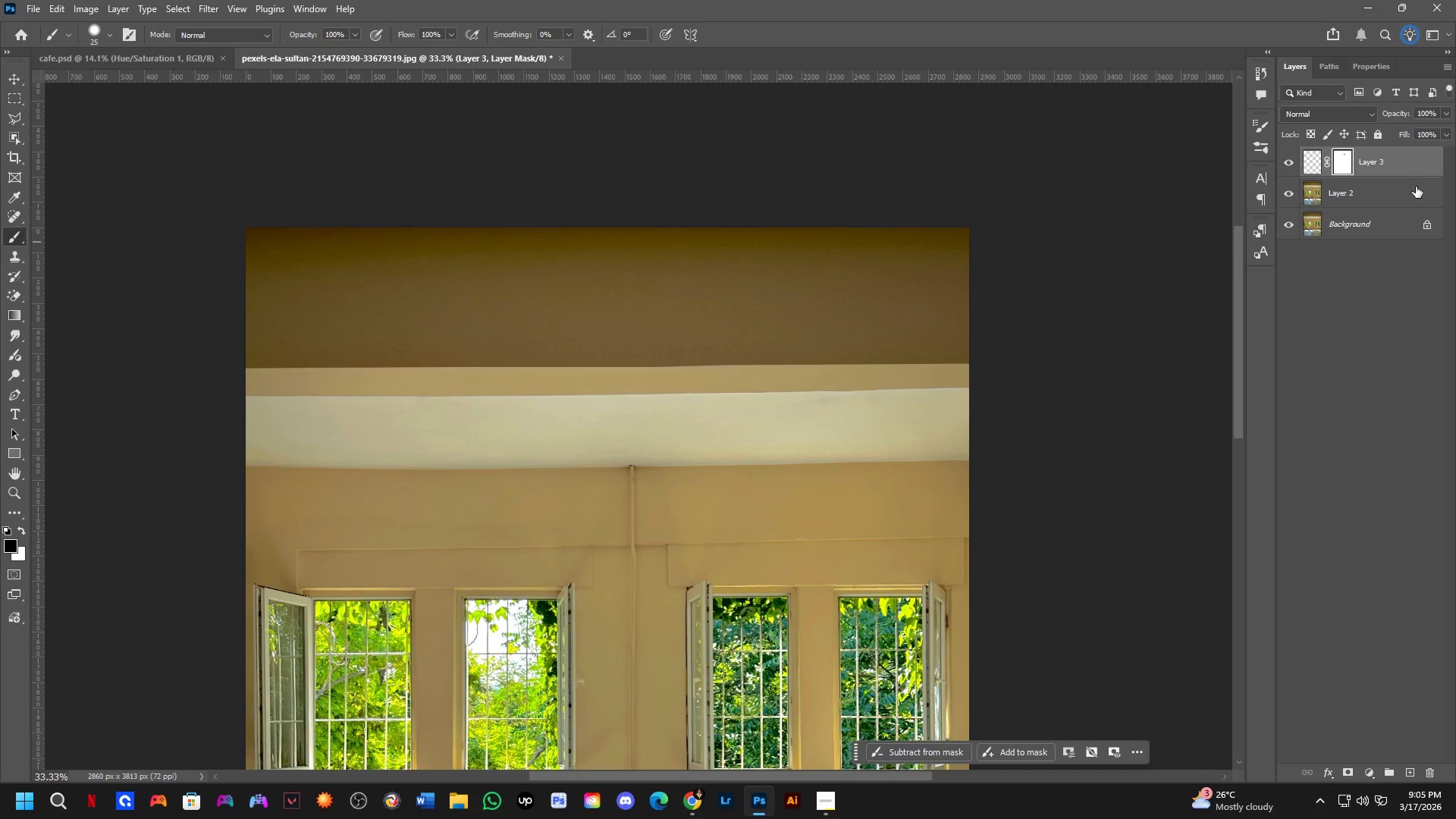 
left_click_drag(start_coordinate=[567, 403], to_coordinate=[595, 431])
 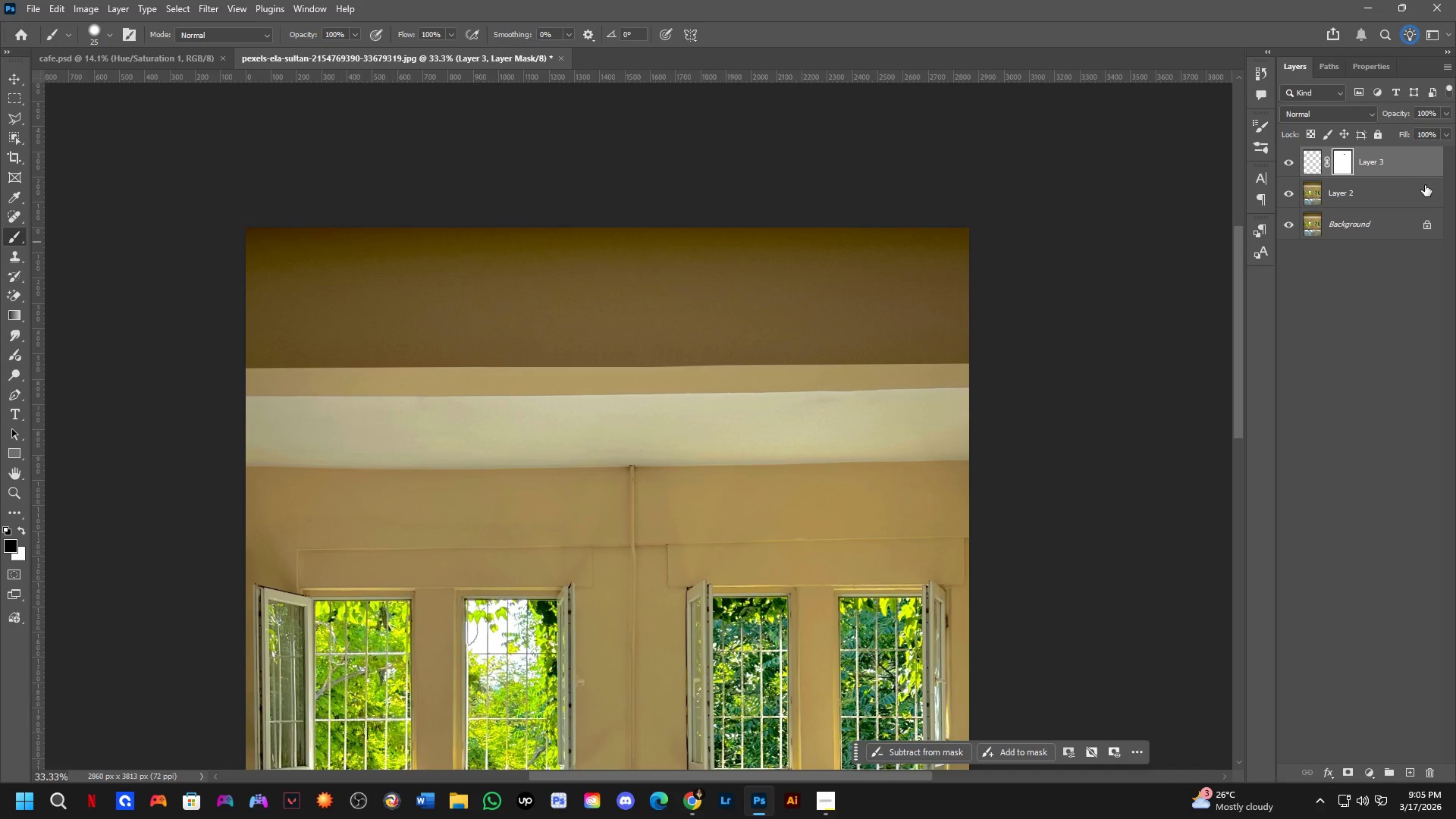 
key(Control+Shift+ShiftLeft)
 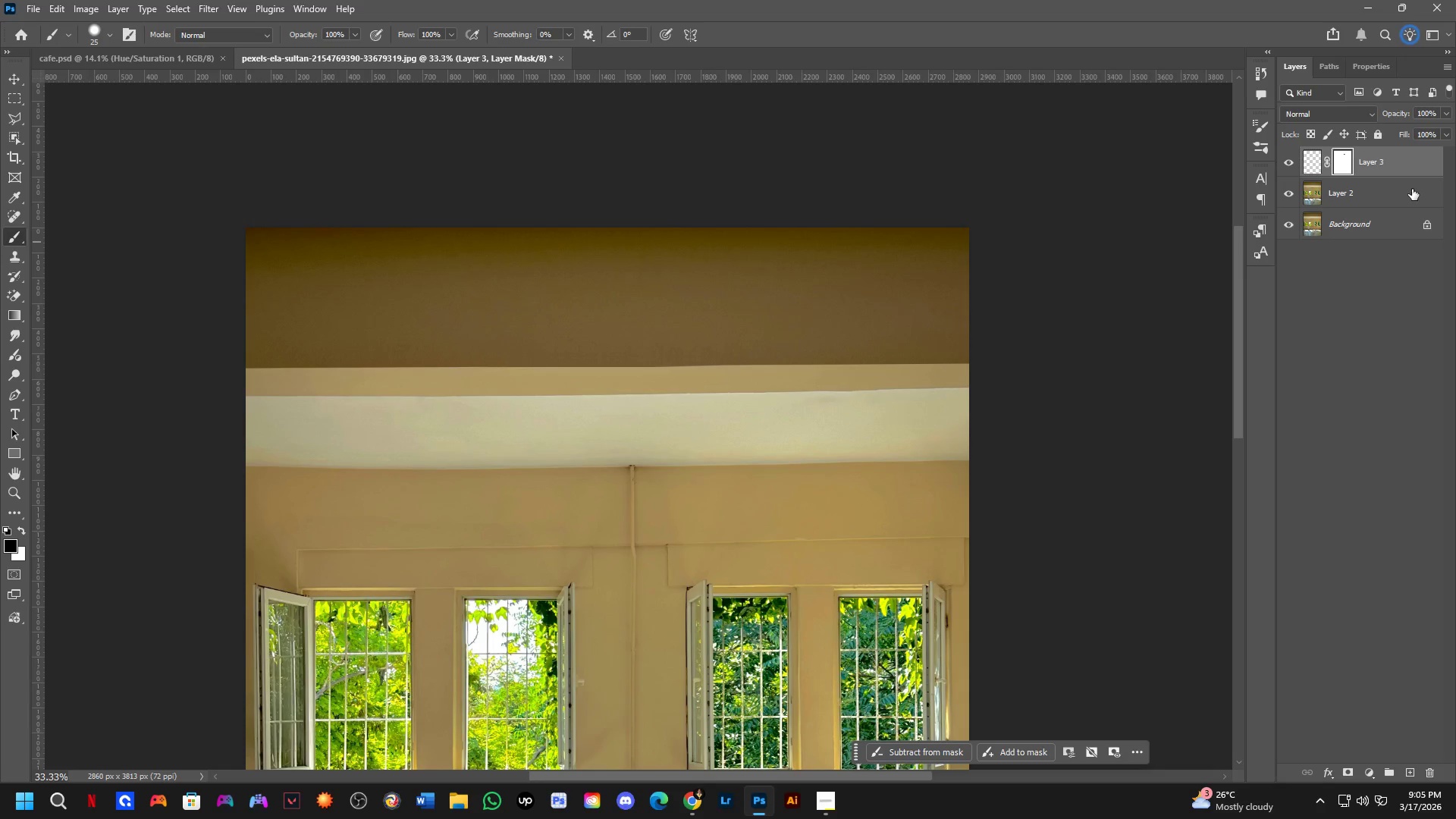 
left_click([1412, 189])
 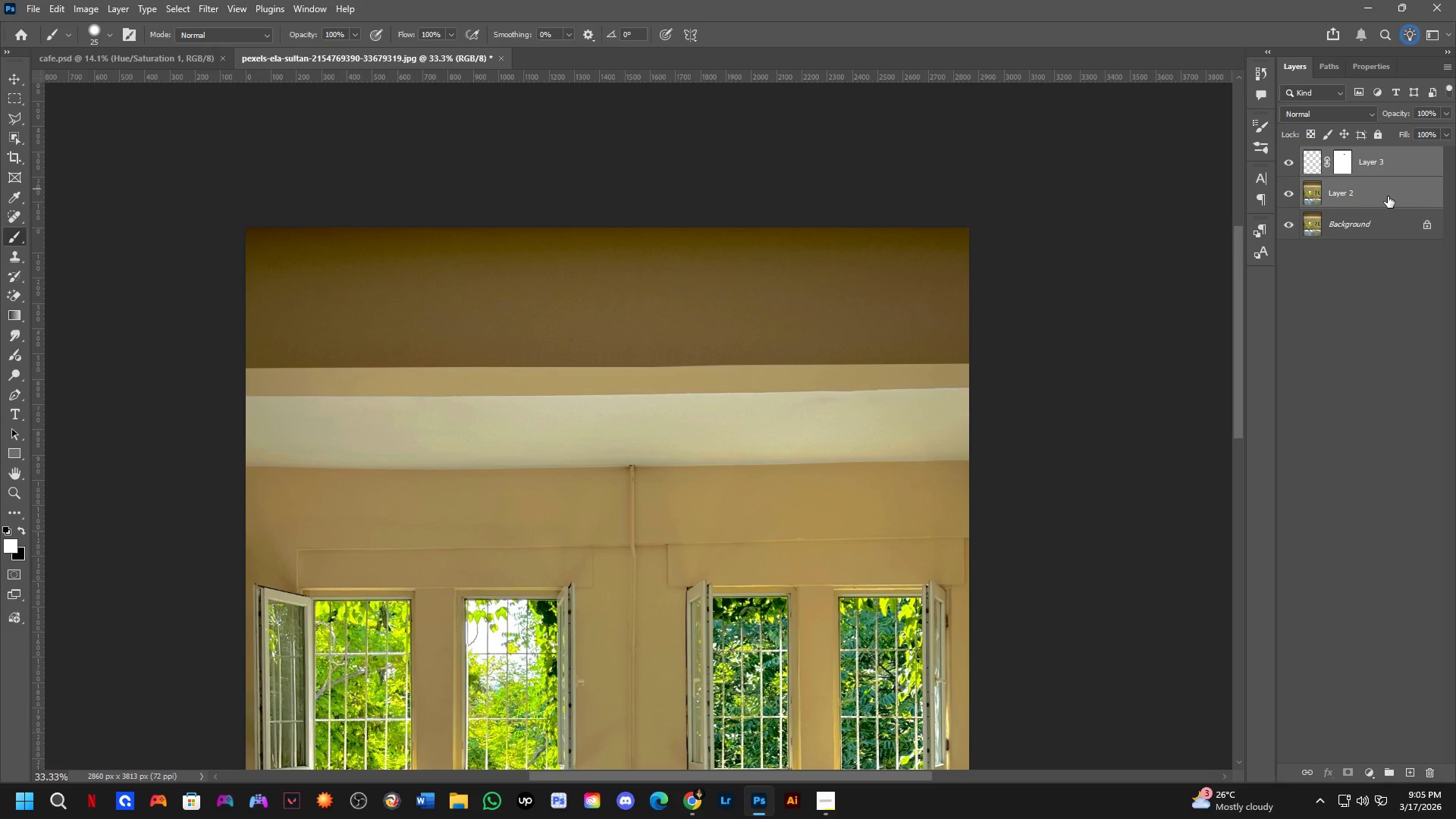 
key(Control+E)
 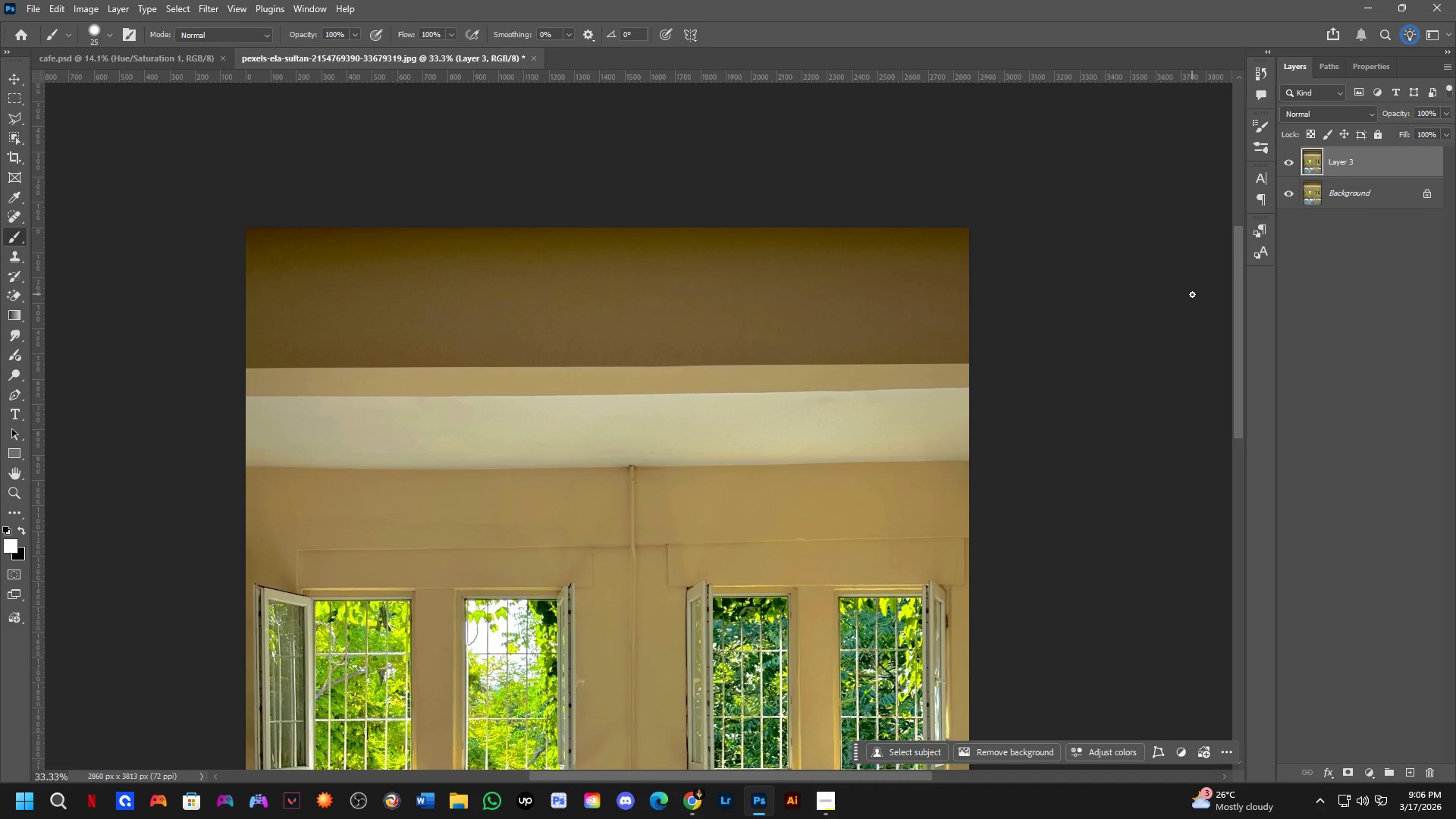 
wait(98.88)
 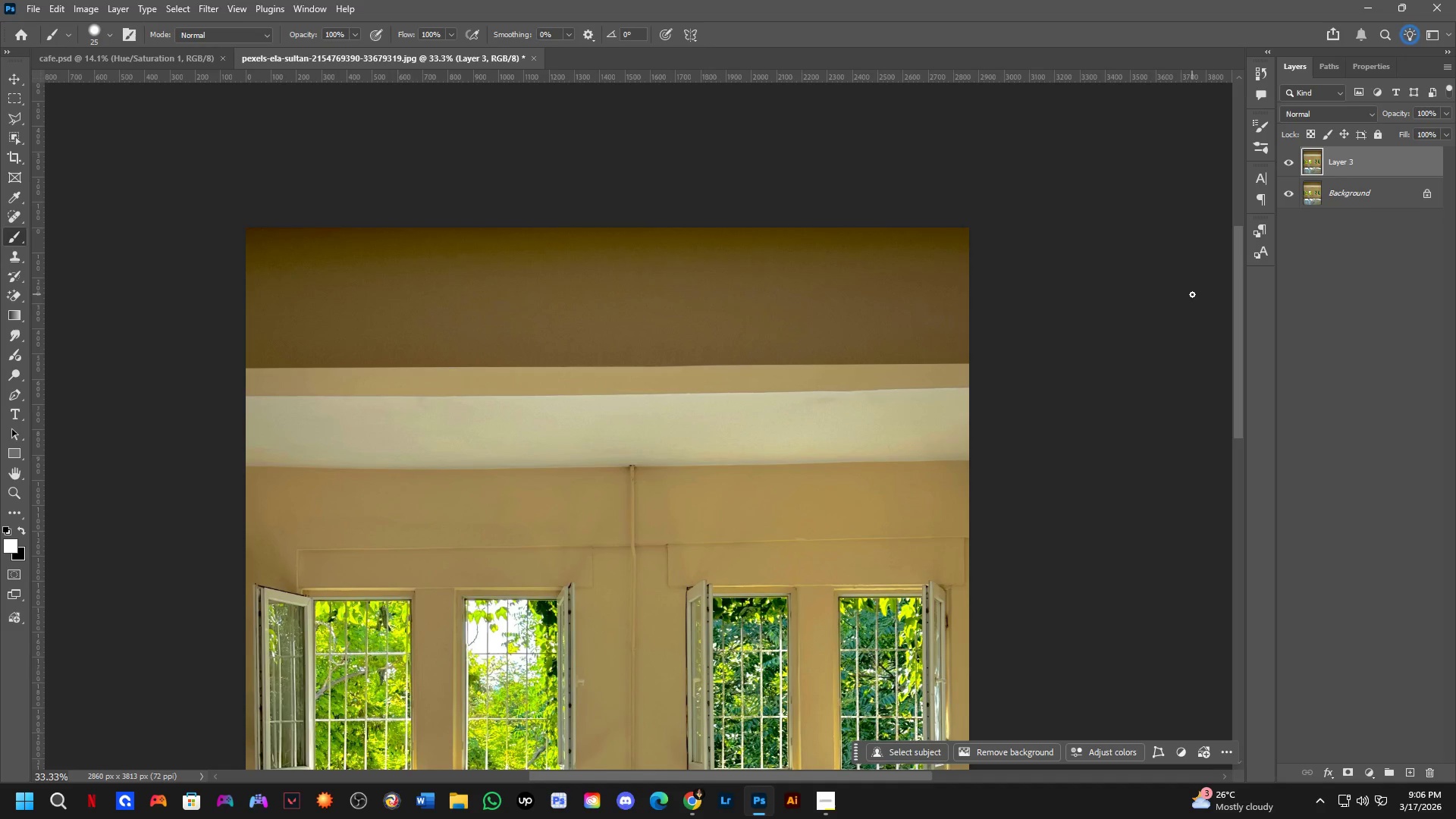 
key(Alt+AltLeft)
 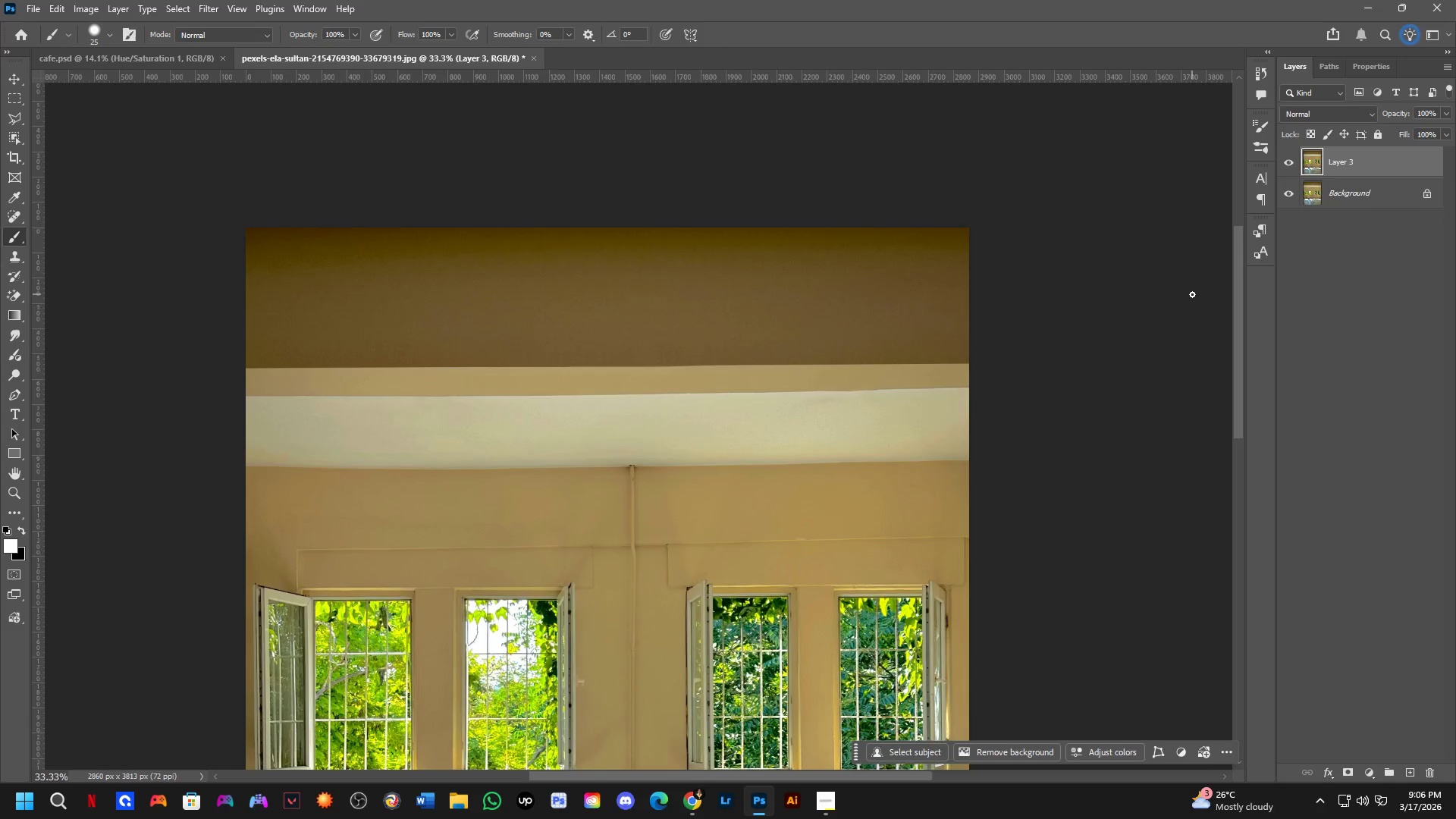 
key(Alt+Tab)